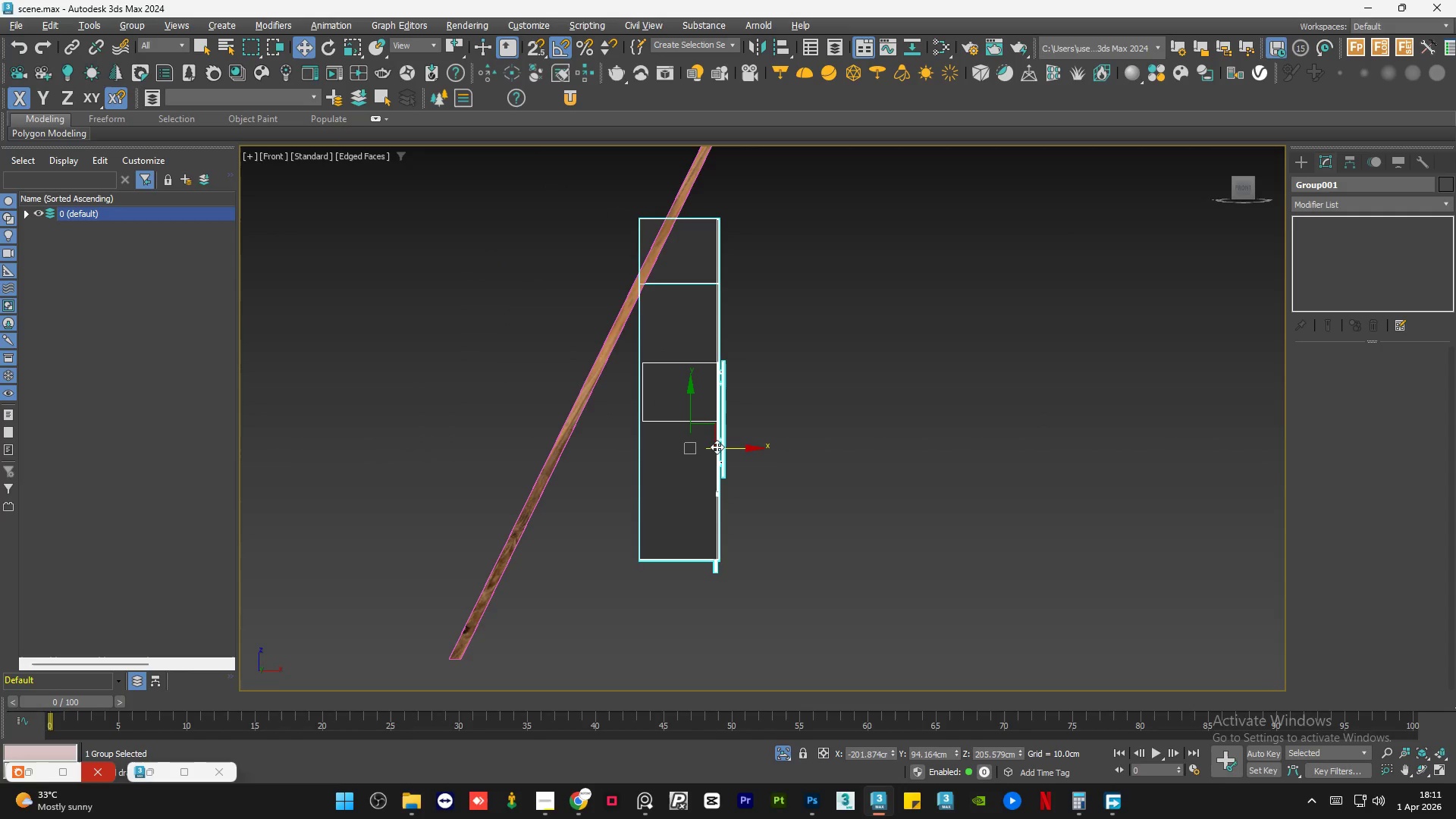 
left_click_drag(start_coordinate=[717, 446], to_coordinate=[726, 446])
 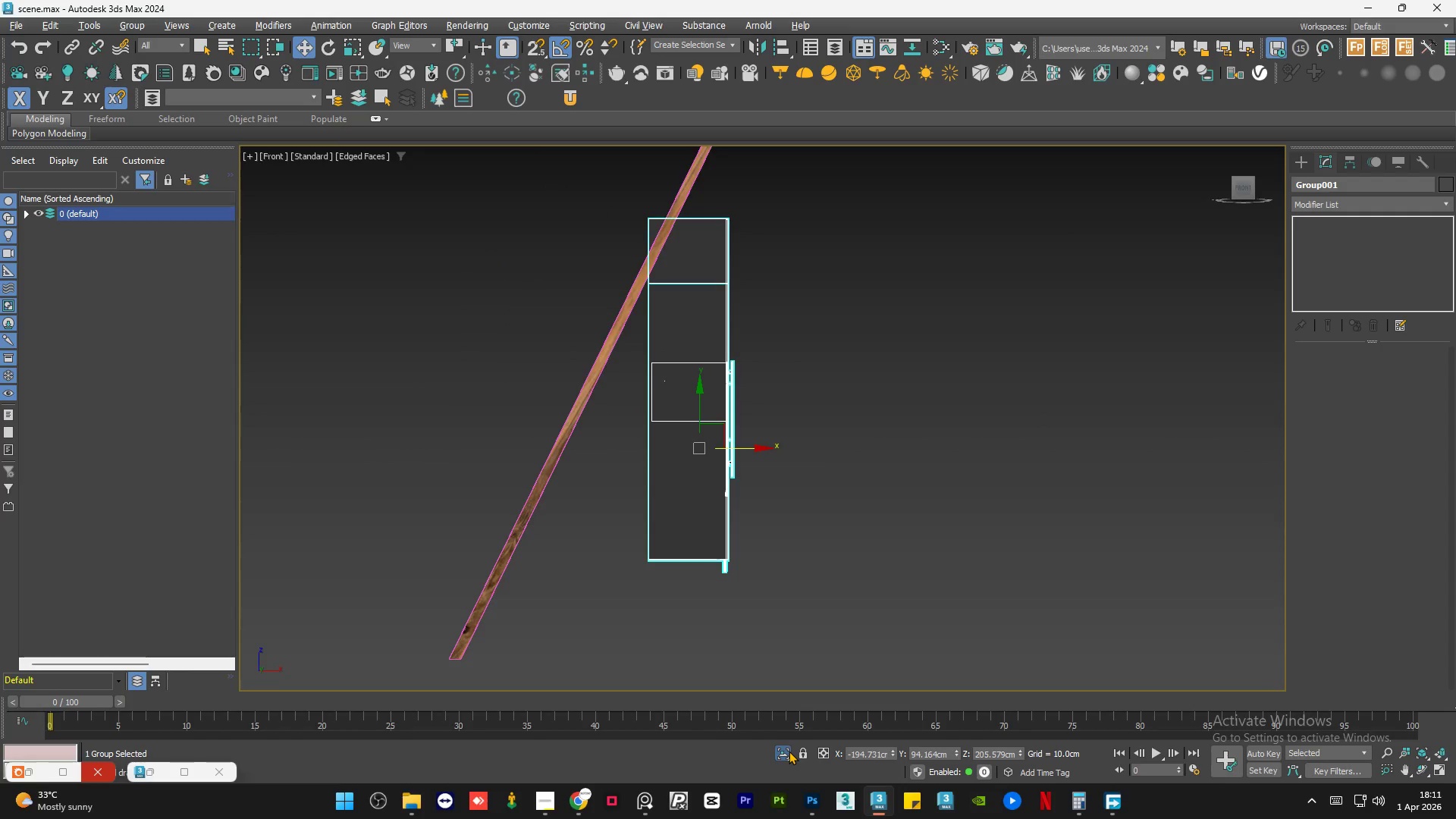 
double_click([789, 751])
 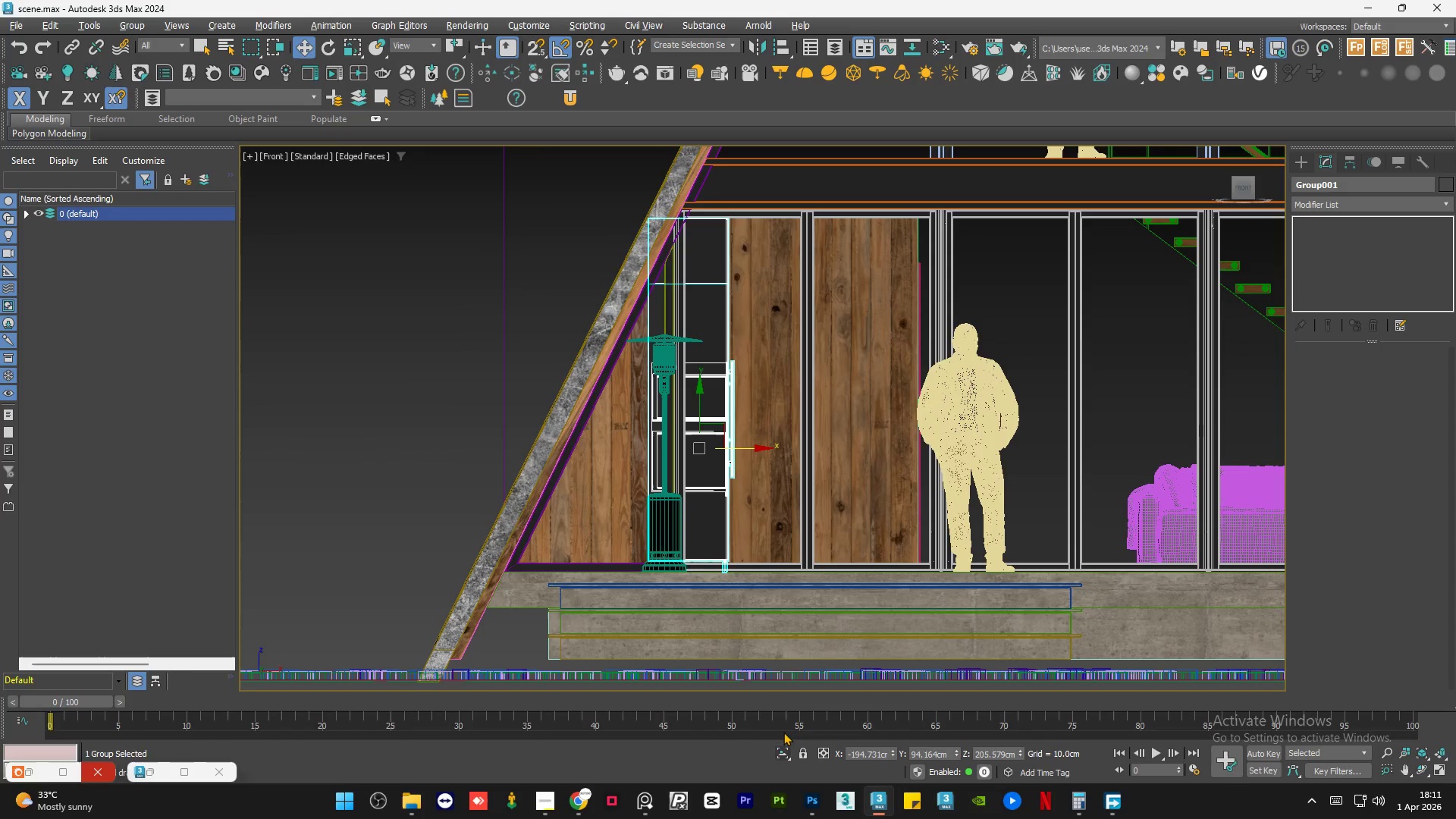 
hold_key(key=AltLeft, duration=0.7)
scroll: coordinate [766, 243], scroll_direction: up, amount: 6.0
 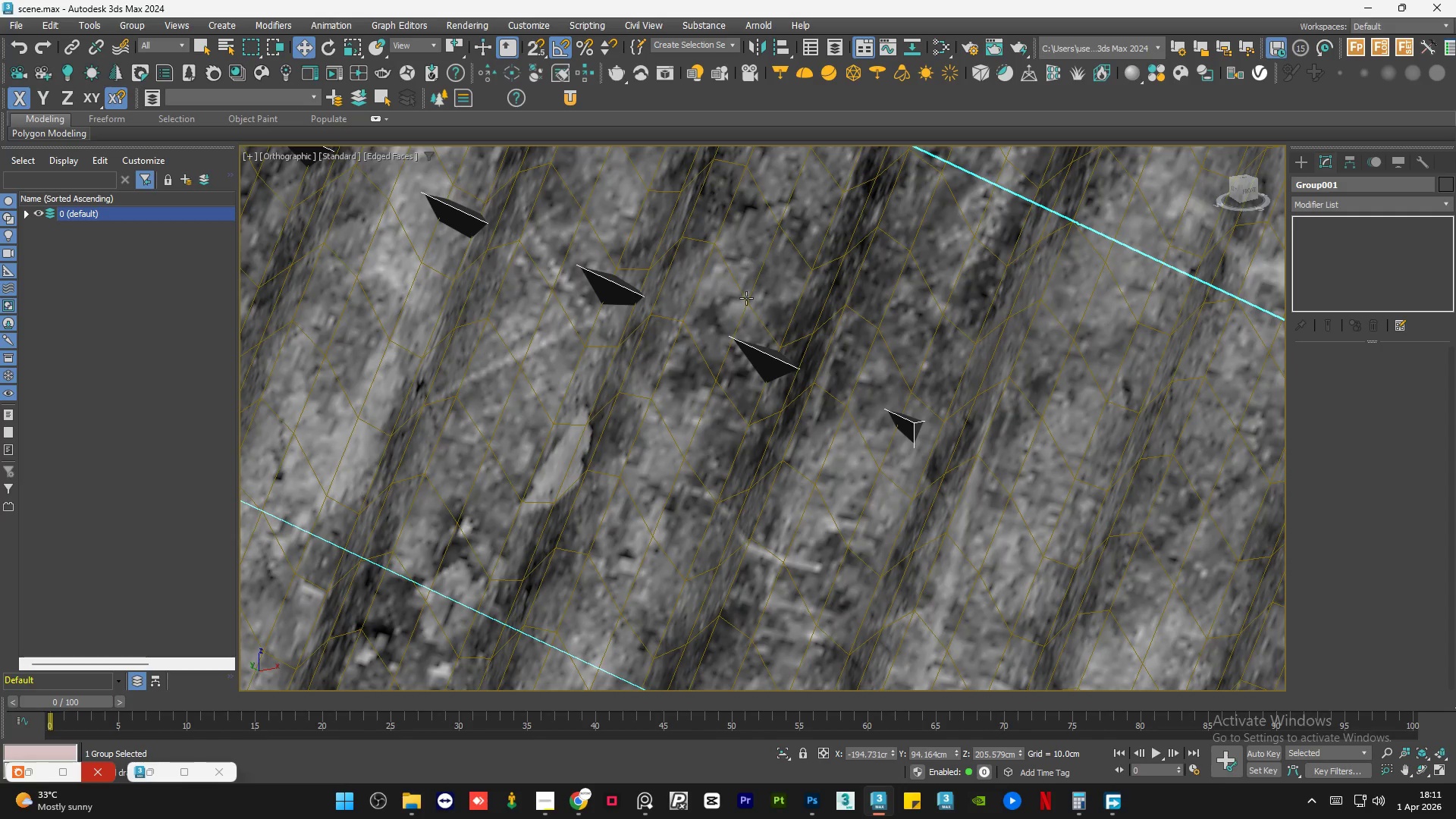 
scroll: coordinate [733, 394], scroll_direction: down, amount: 6.0
 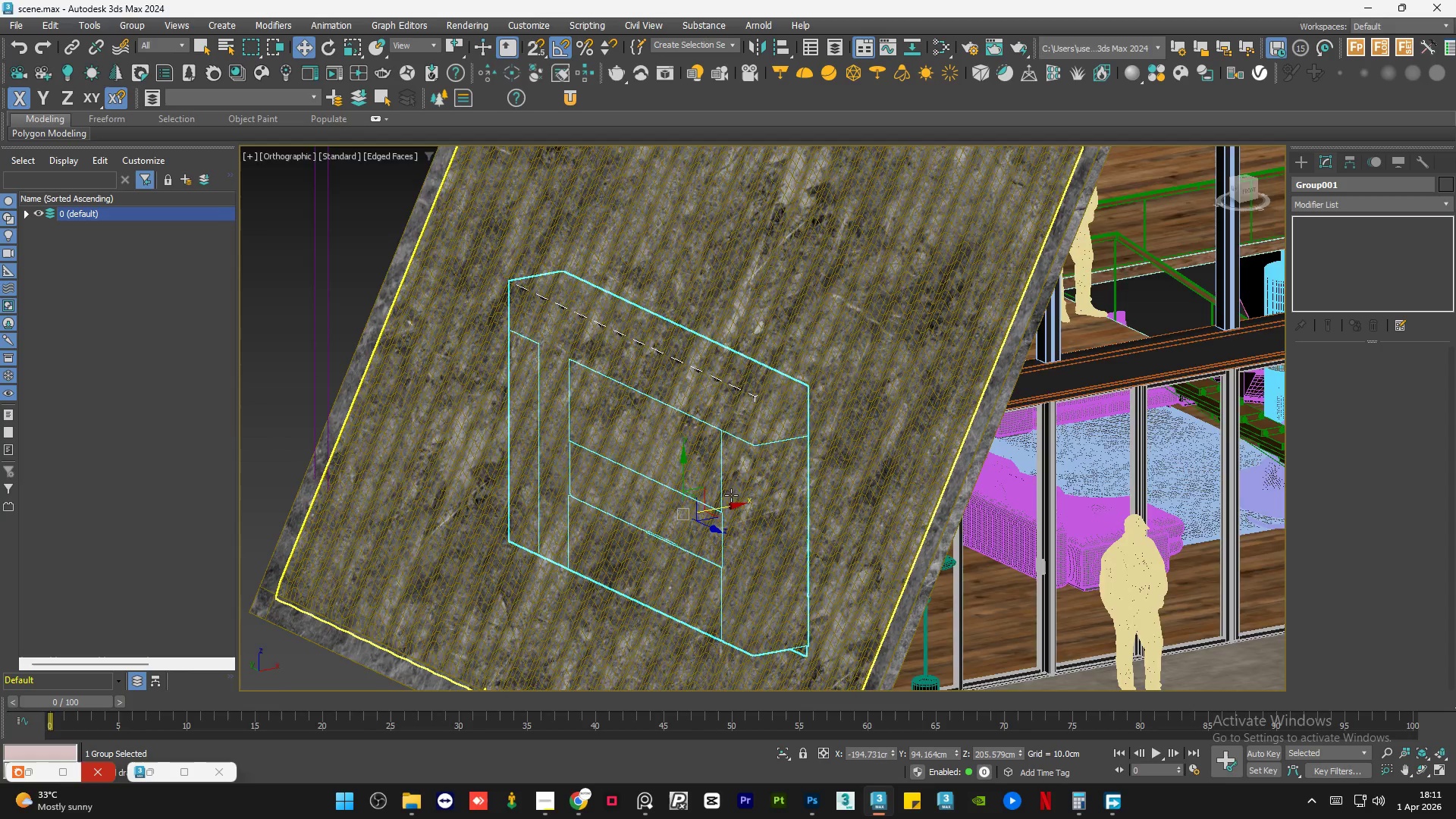 
scroll: coordinate [728, 515], scroll_direction: up, amount: 2.0
 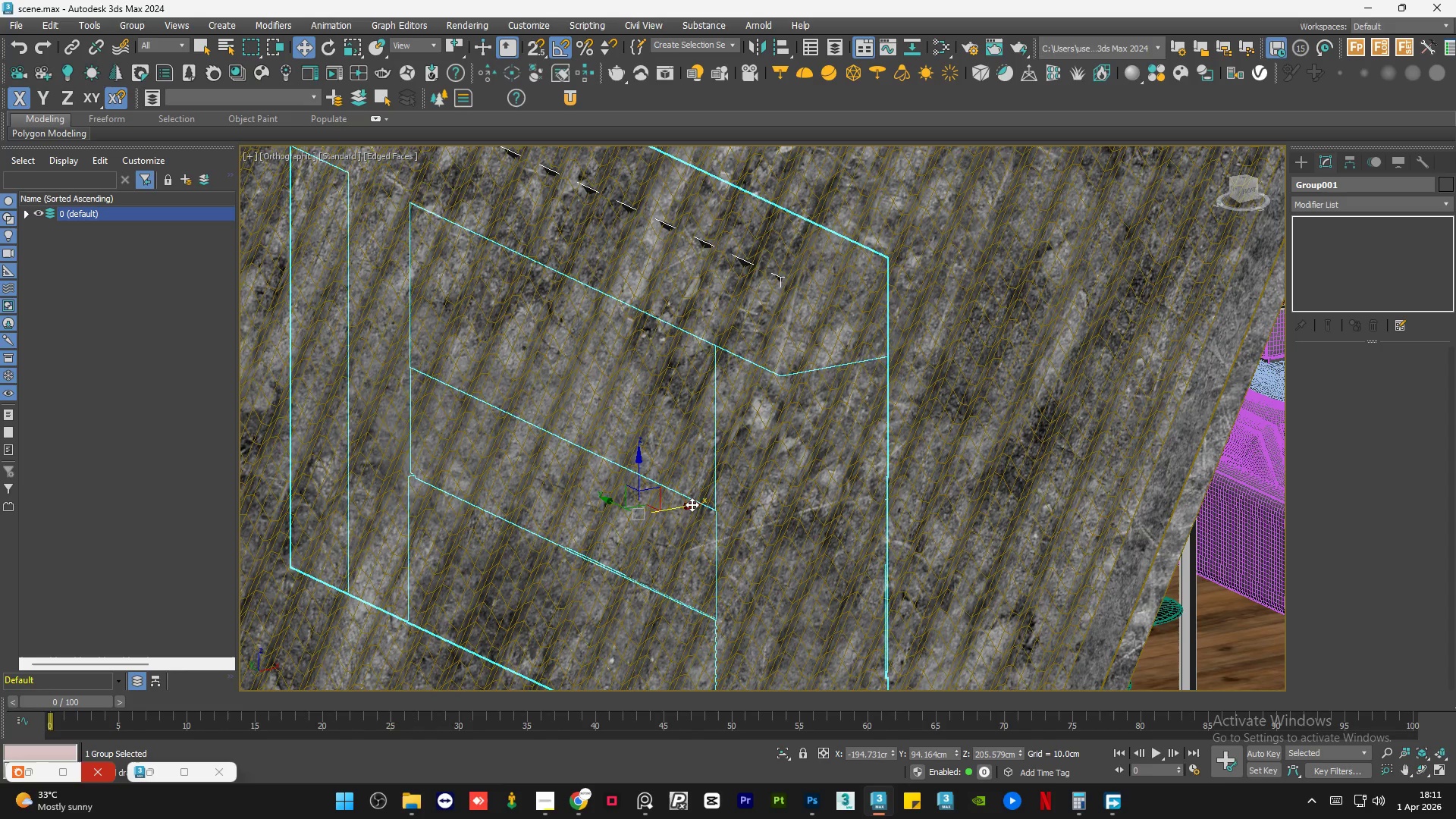 
left_click_drag(start_coordinate=[687, 505], to_coordinate=[693, 505])
 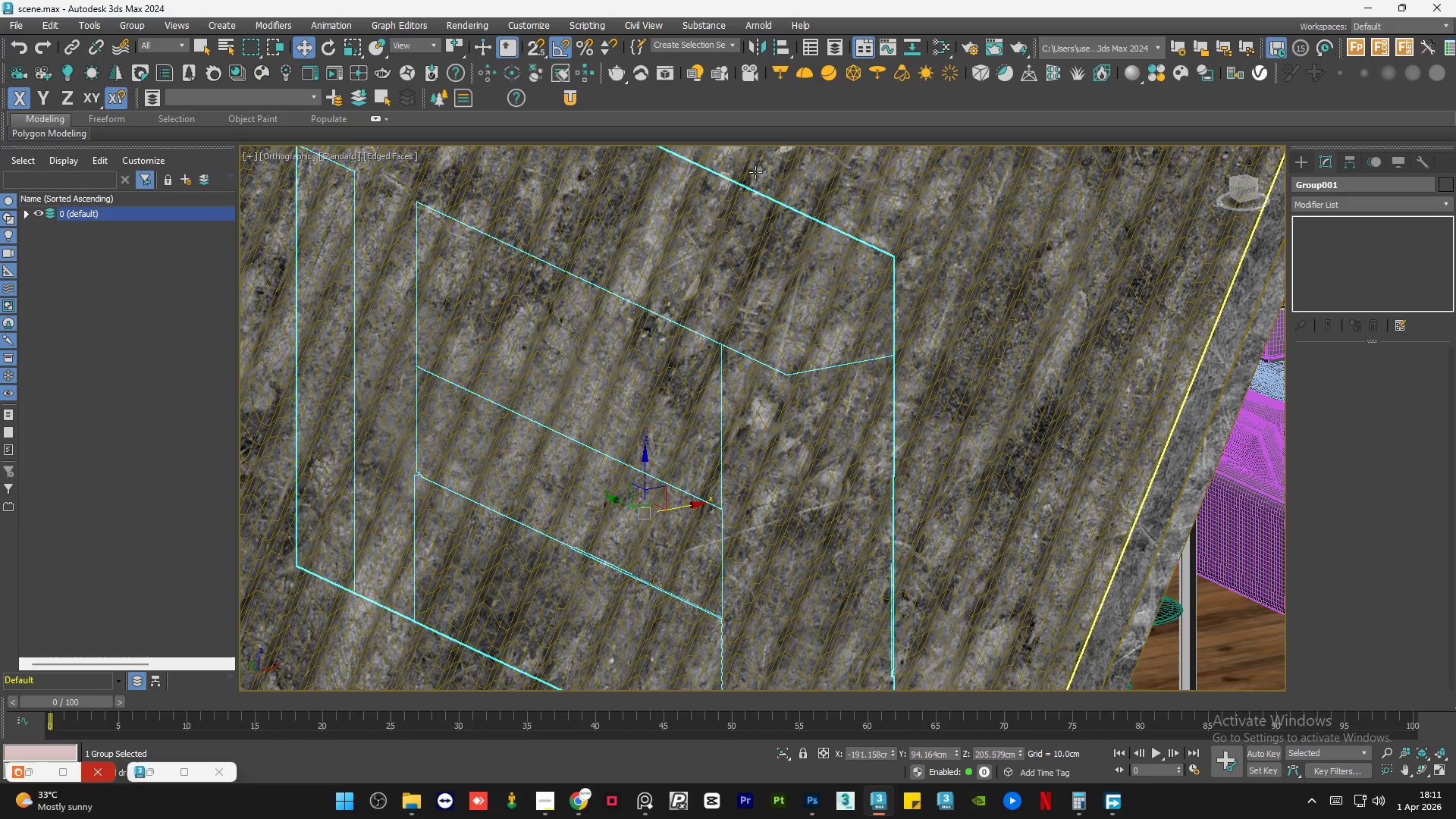 
scroll: coordinate [746, 297], scroll_direction: down, amount: 2.0
 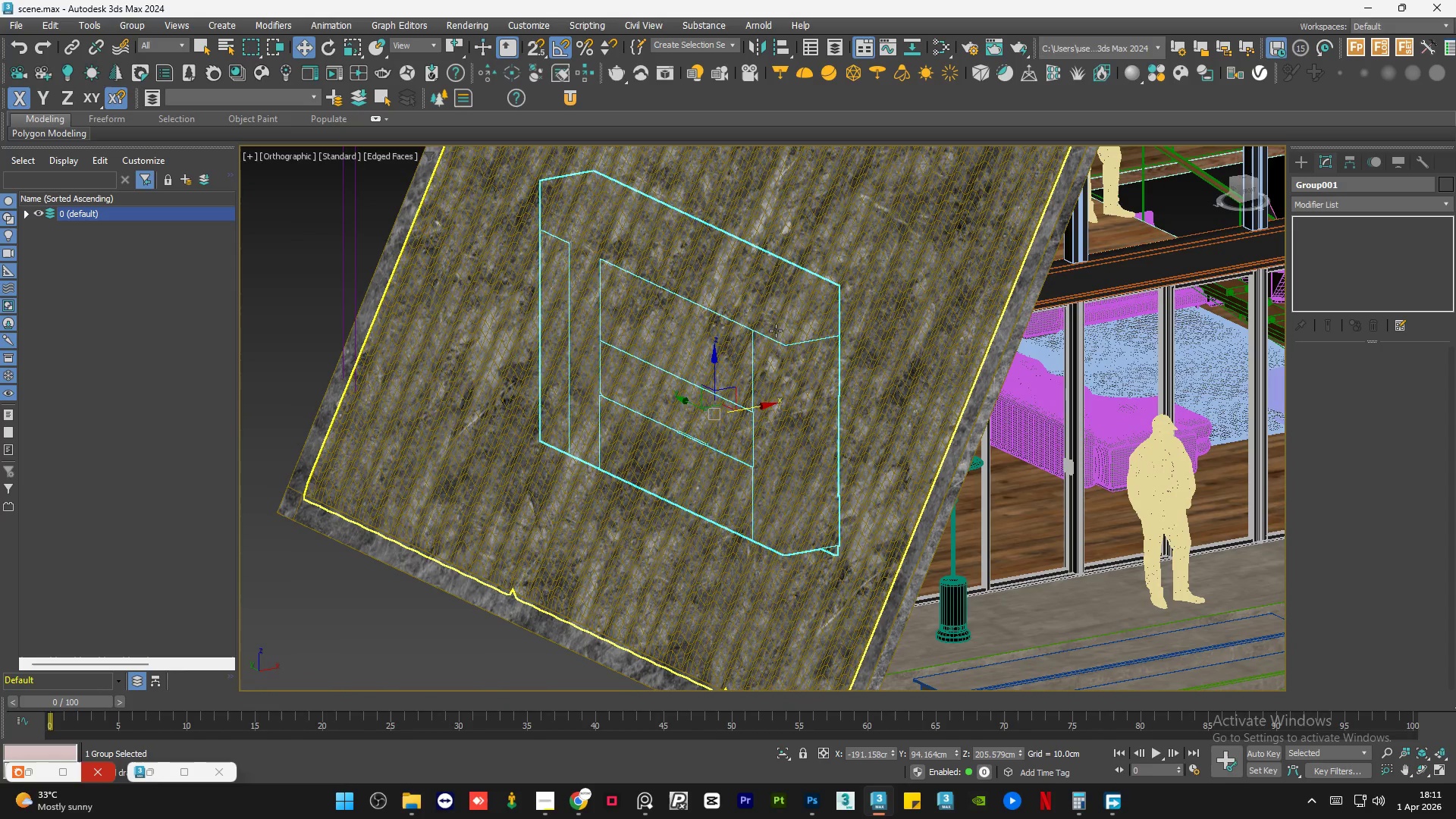 
hold_key(key=AltLeft, duration=1.52)
 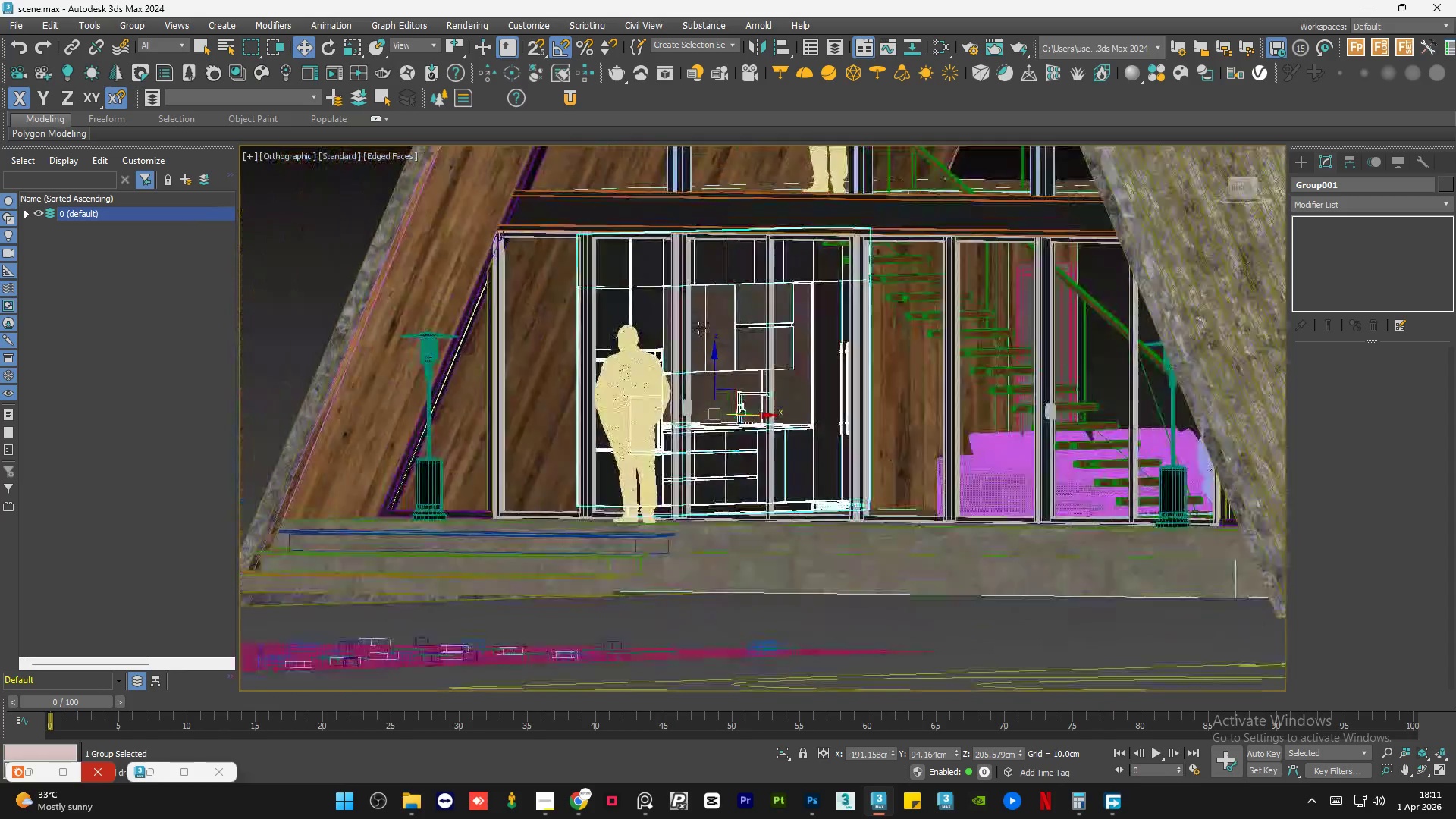 
hold_key(key=AltLeft, duration=0.86)
 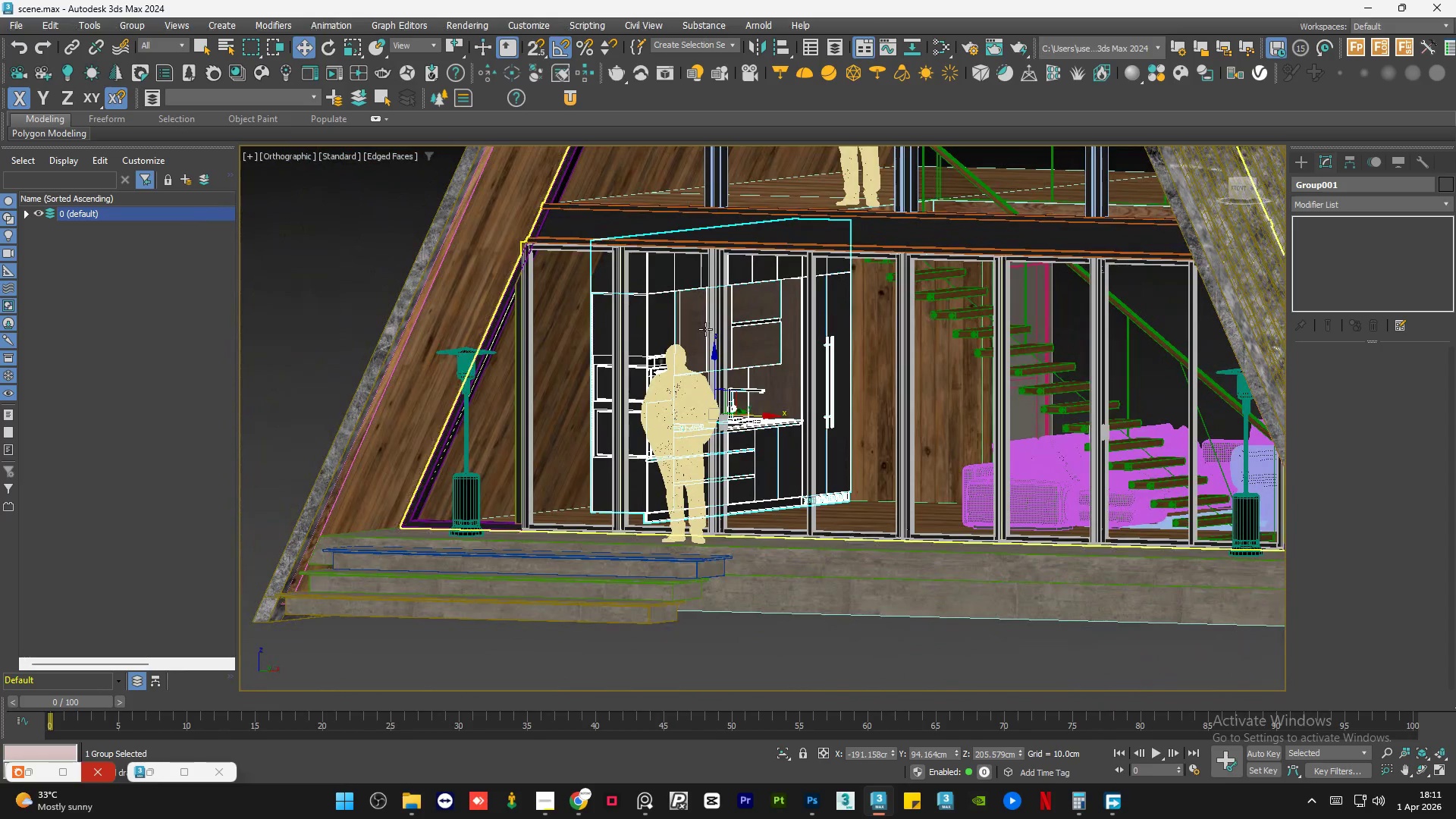 
hold_key(key=AltLeft, duration=1.5)
 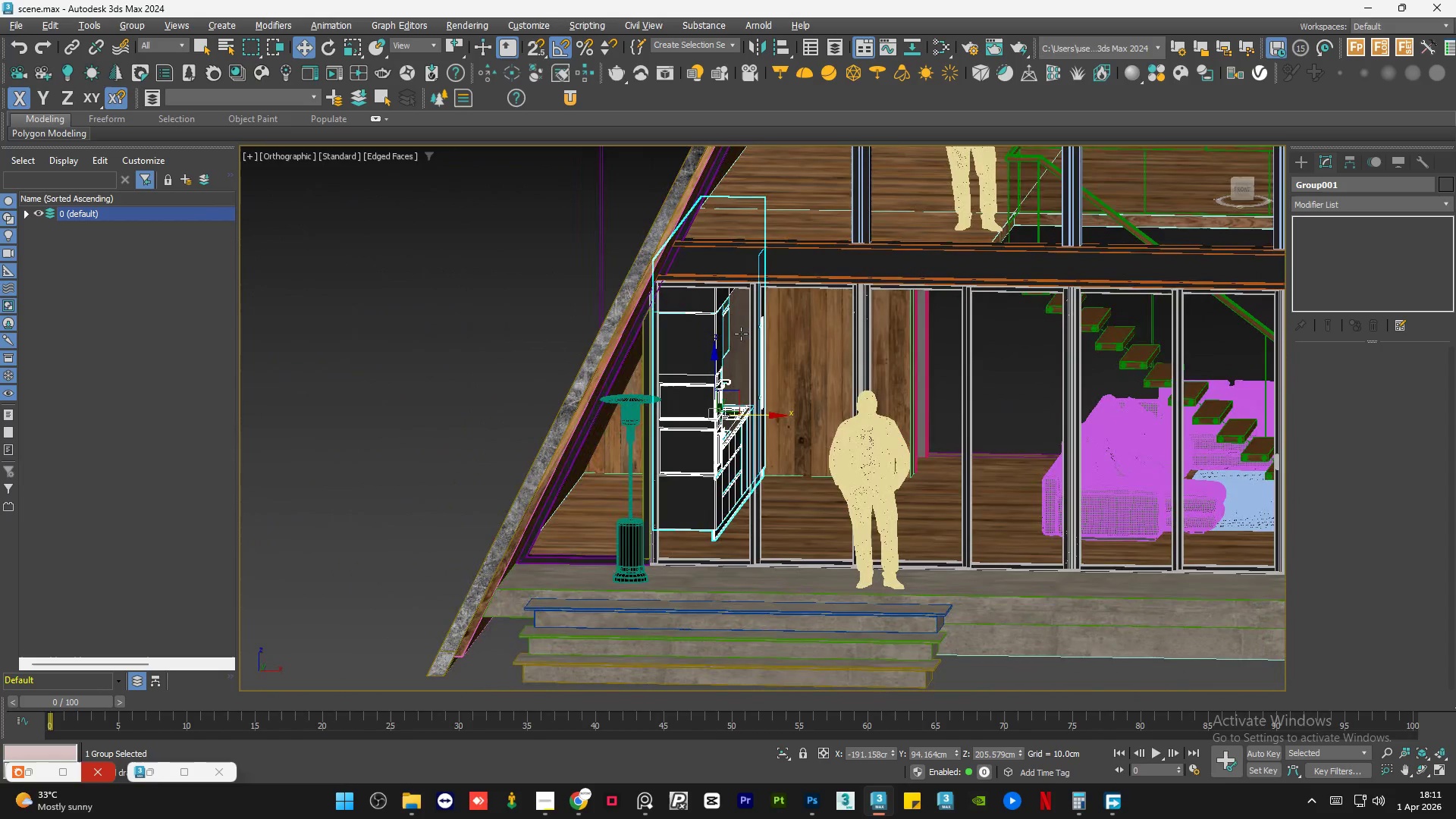 
hold_key(key=AltLeft, duration=0.53)
 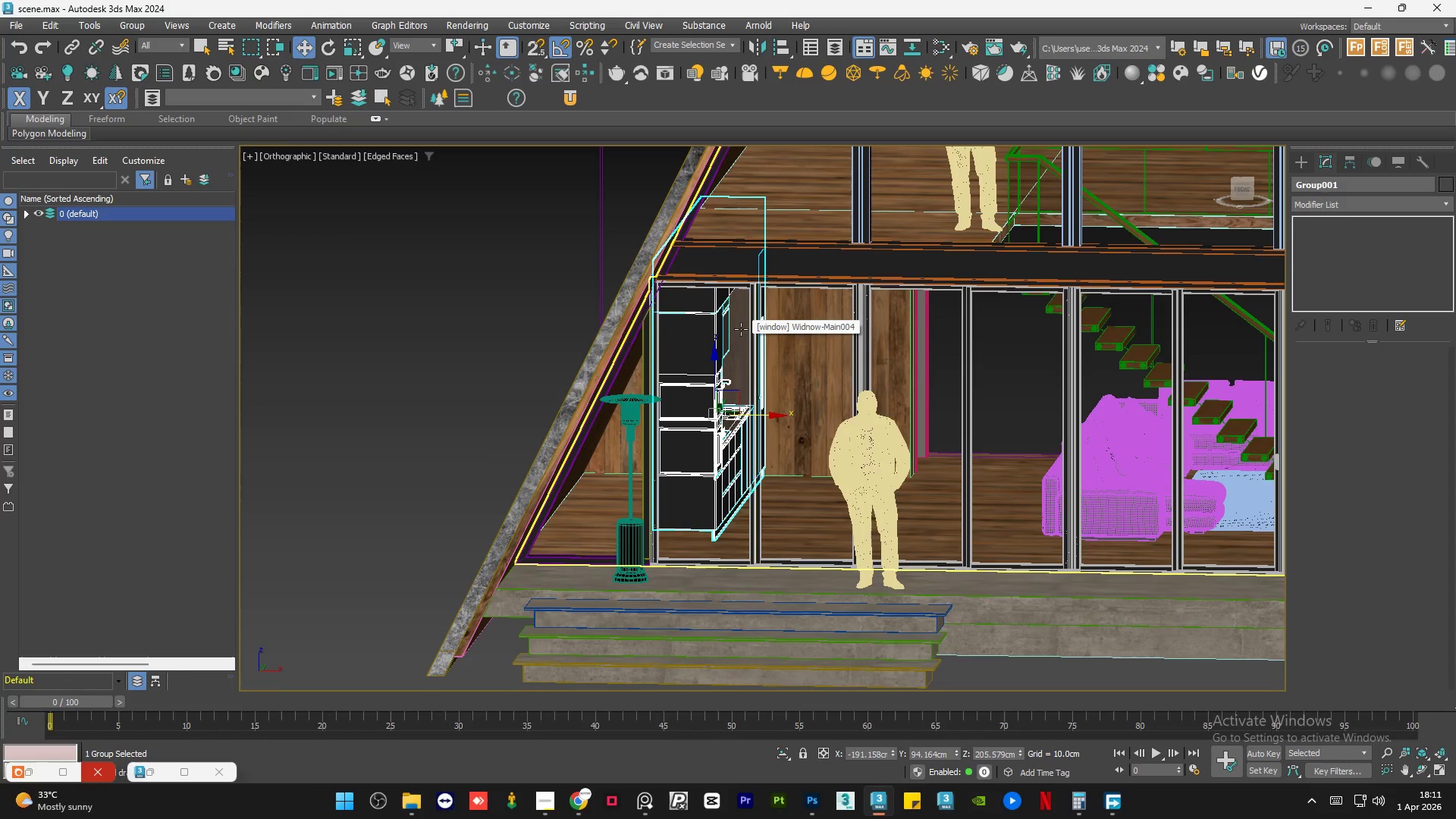 
wait(9.55)
 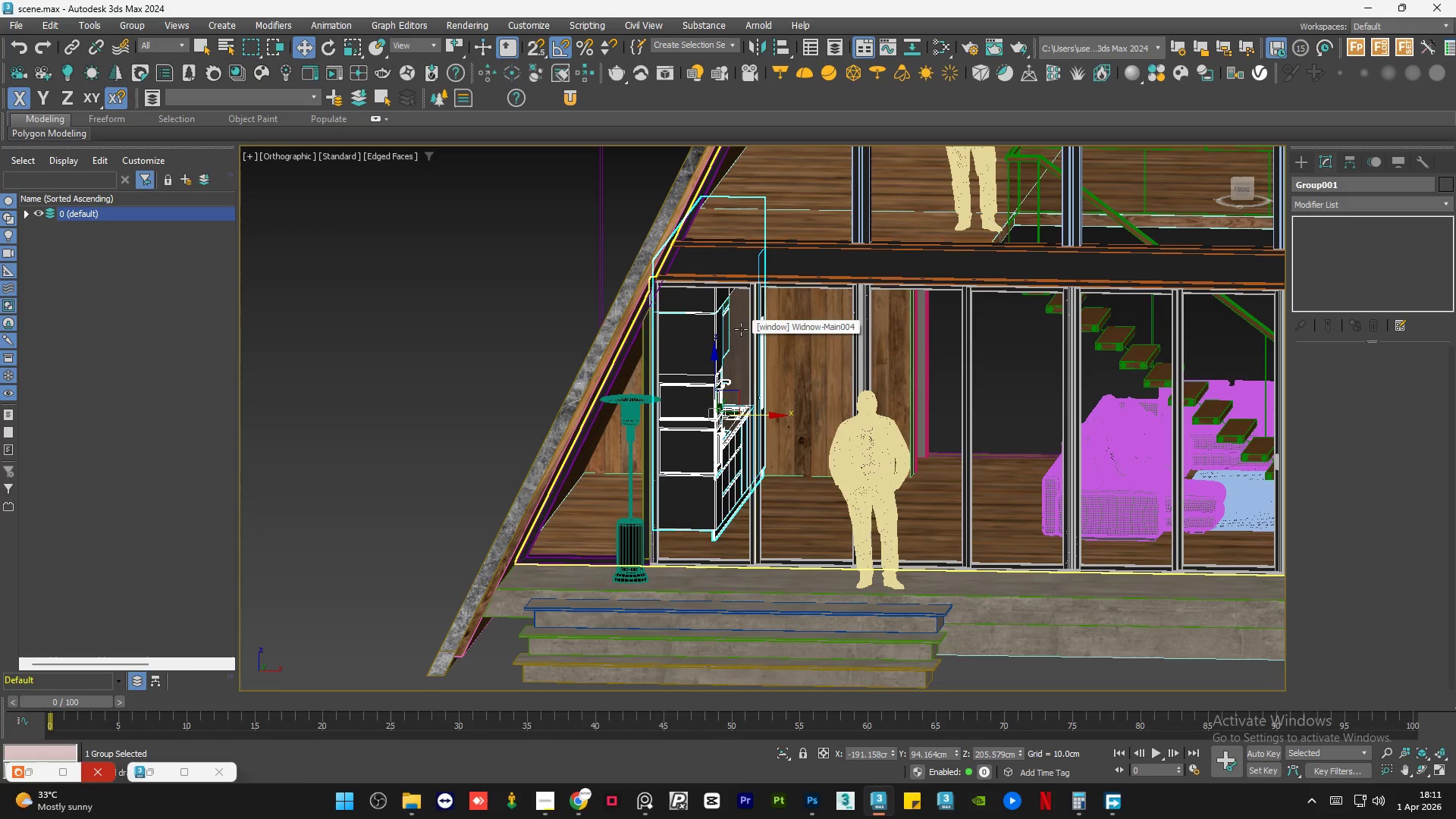 
key(Alt+AltLeft)
 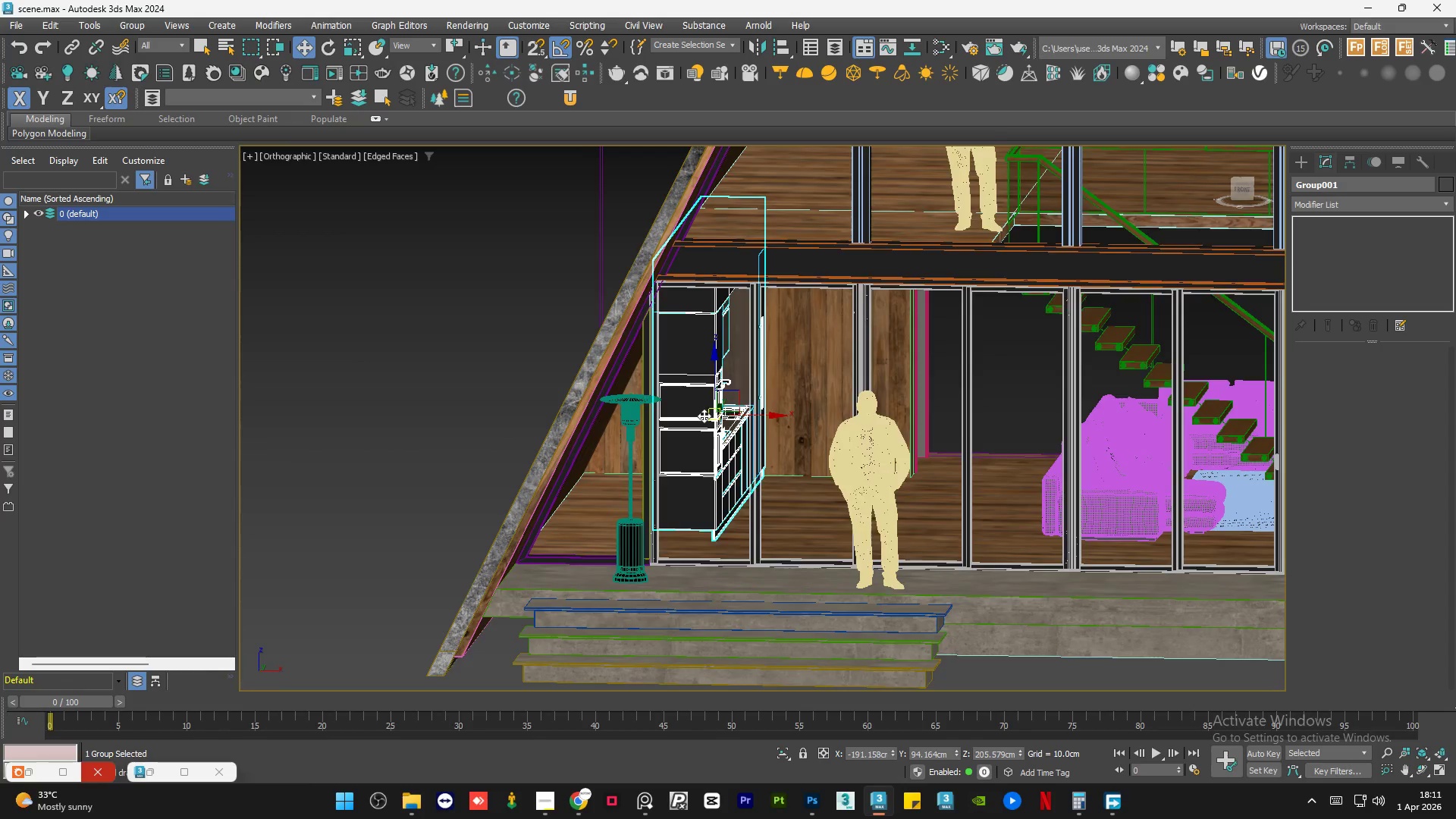 
hold_key(key=AltLeft, duration=1.5)
 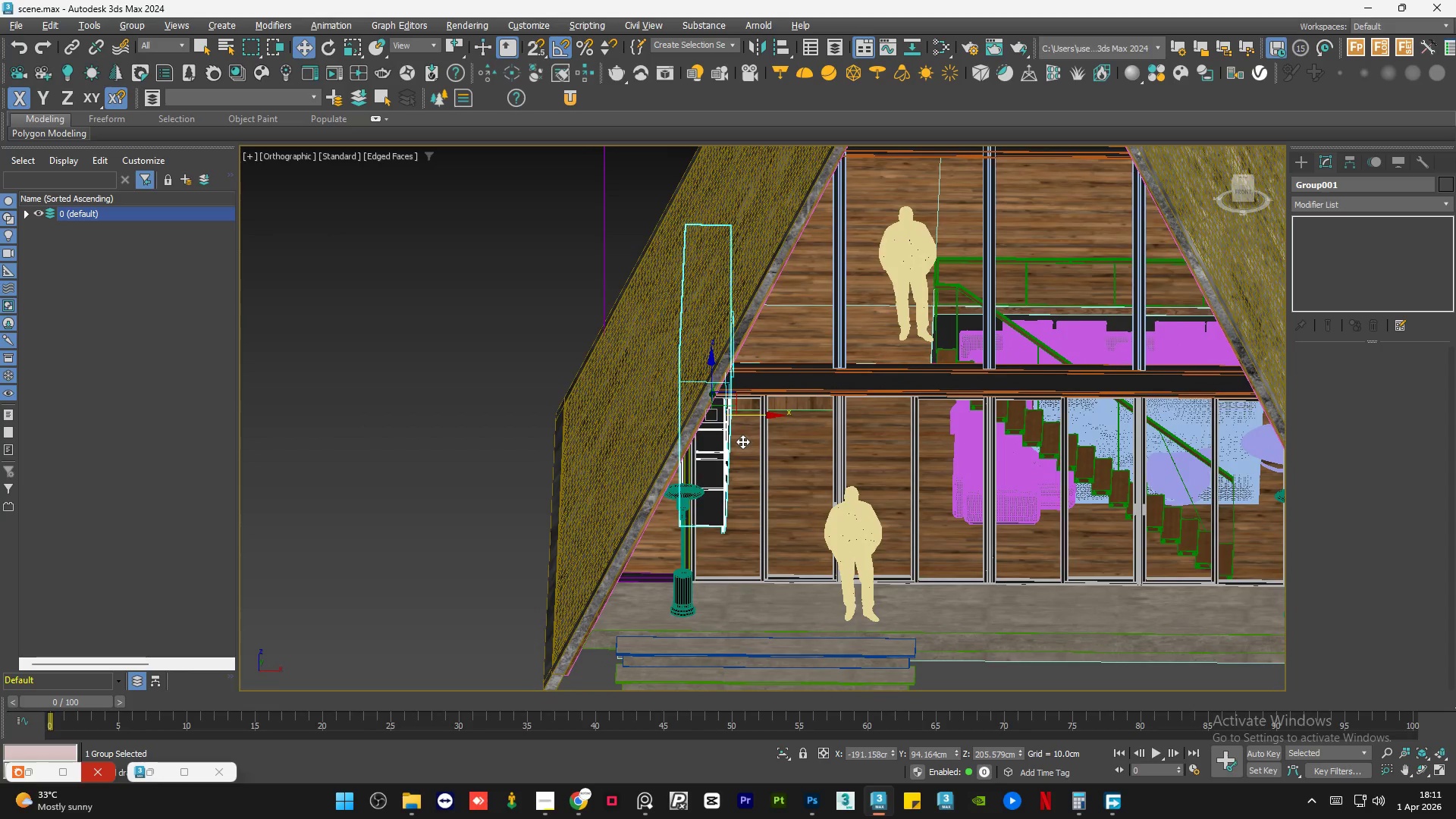 
scroll: coordinate [704, 416], scroll_direction: down, amount: 1.0
 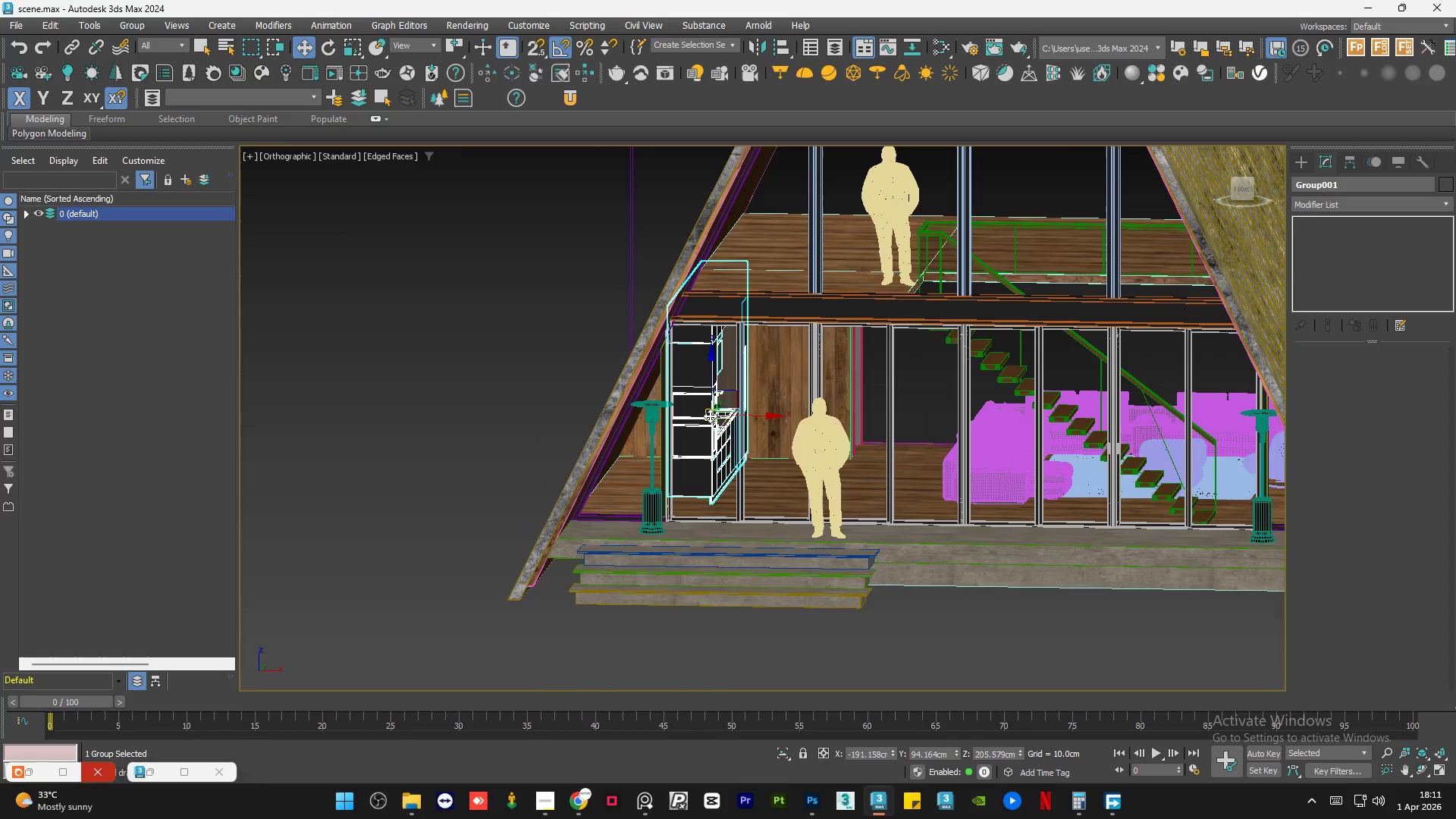 
hold_key(key=AltLeft, duration=1.52)
 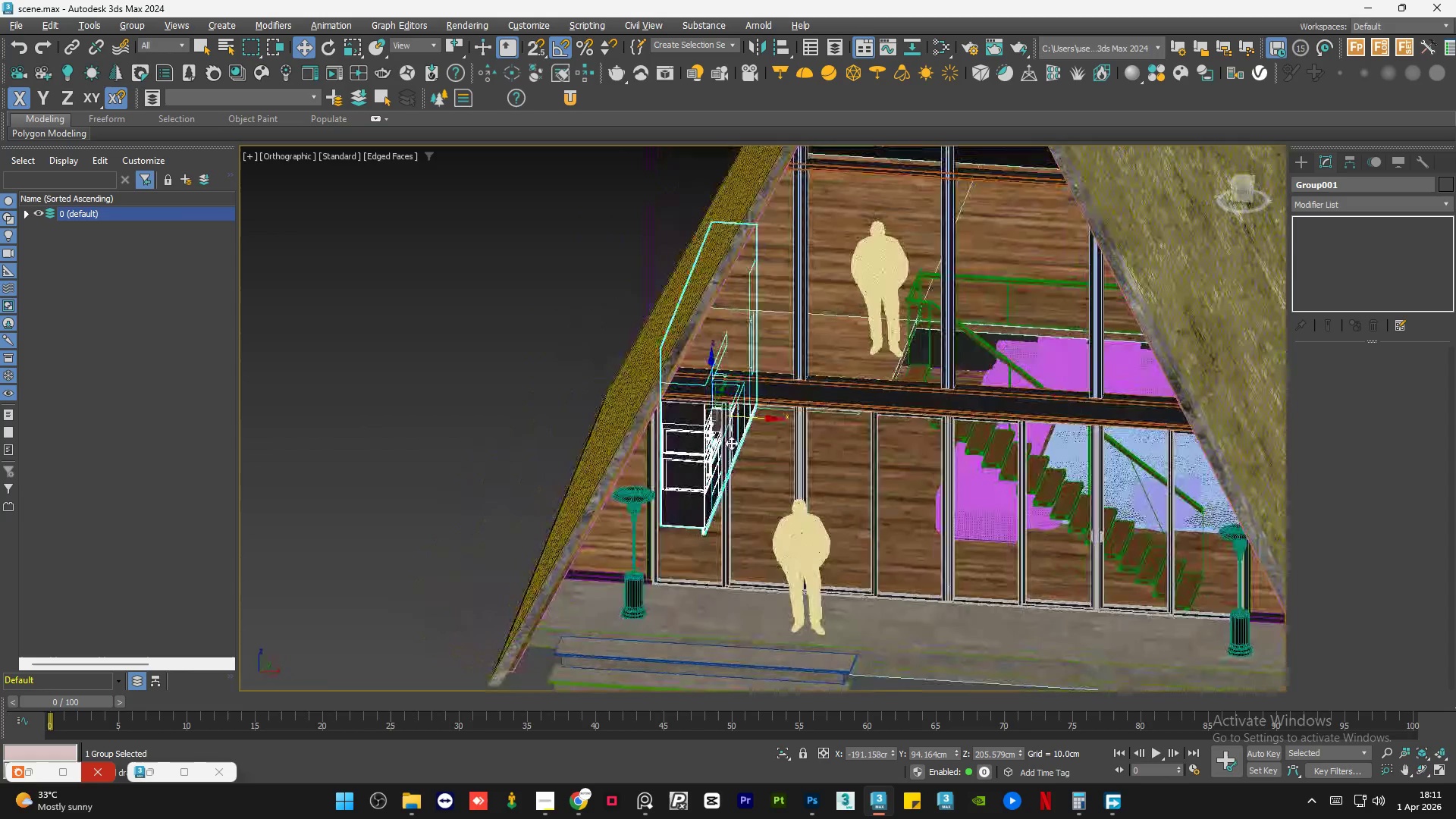 
hold_key(key=AltLeft, duration=0.75)
 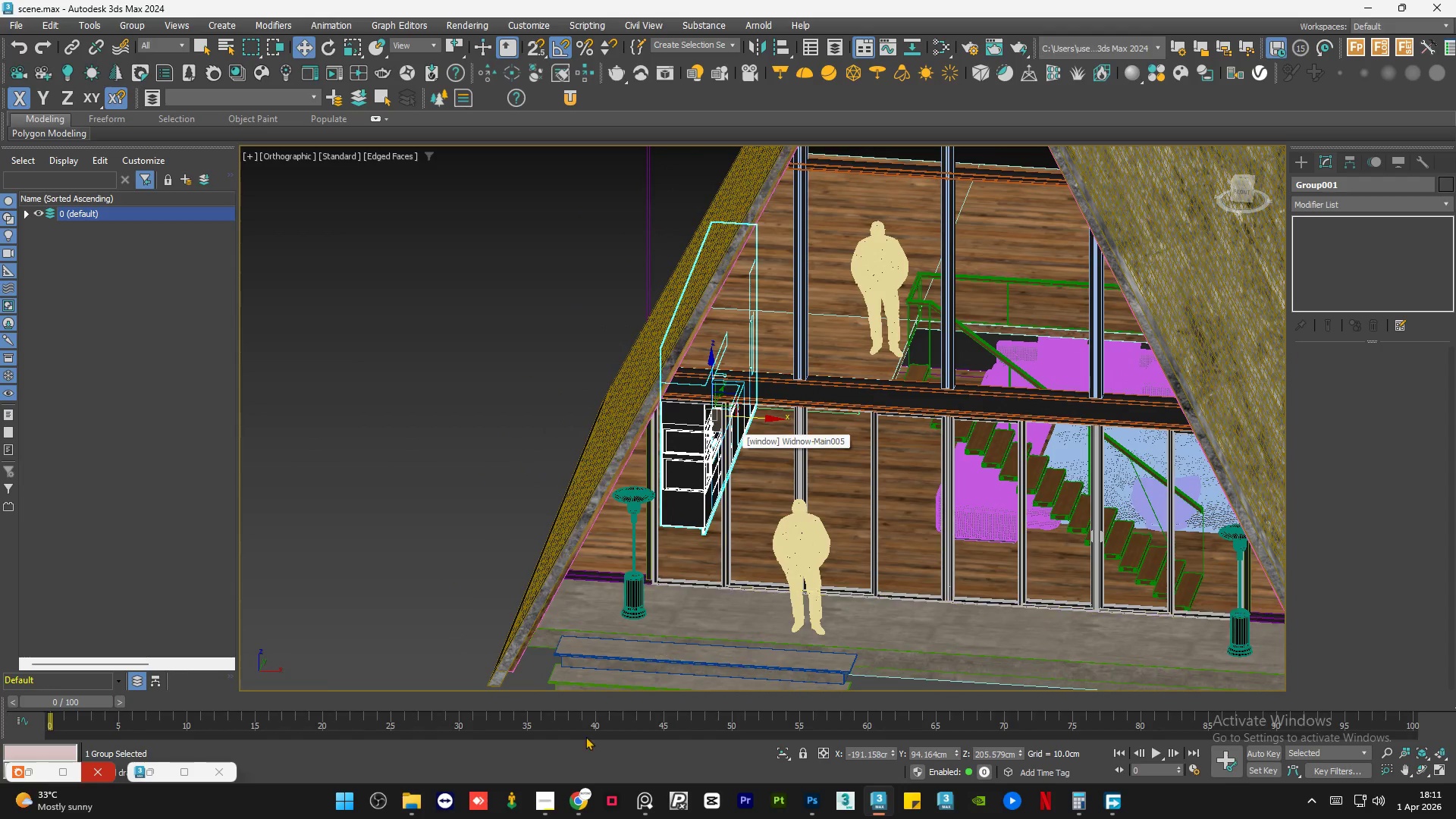 
left_click([582, 810])
 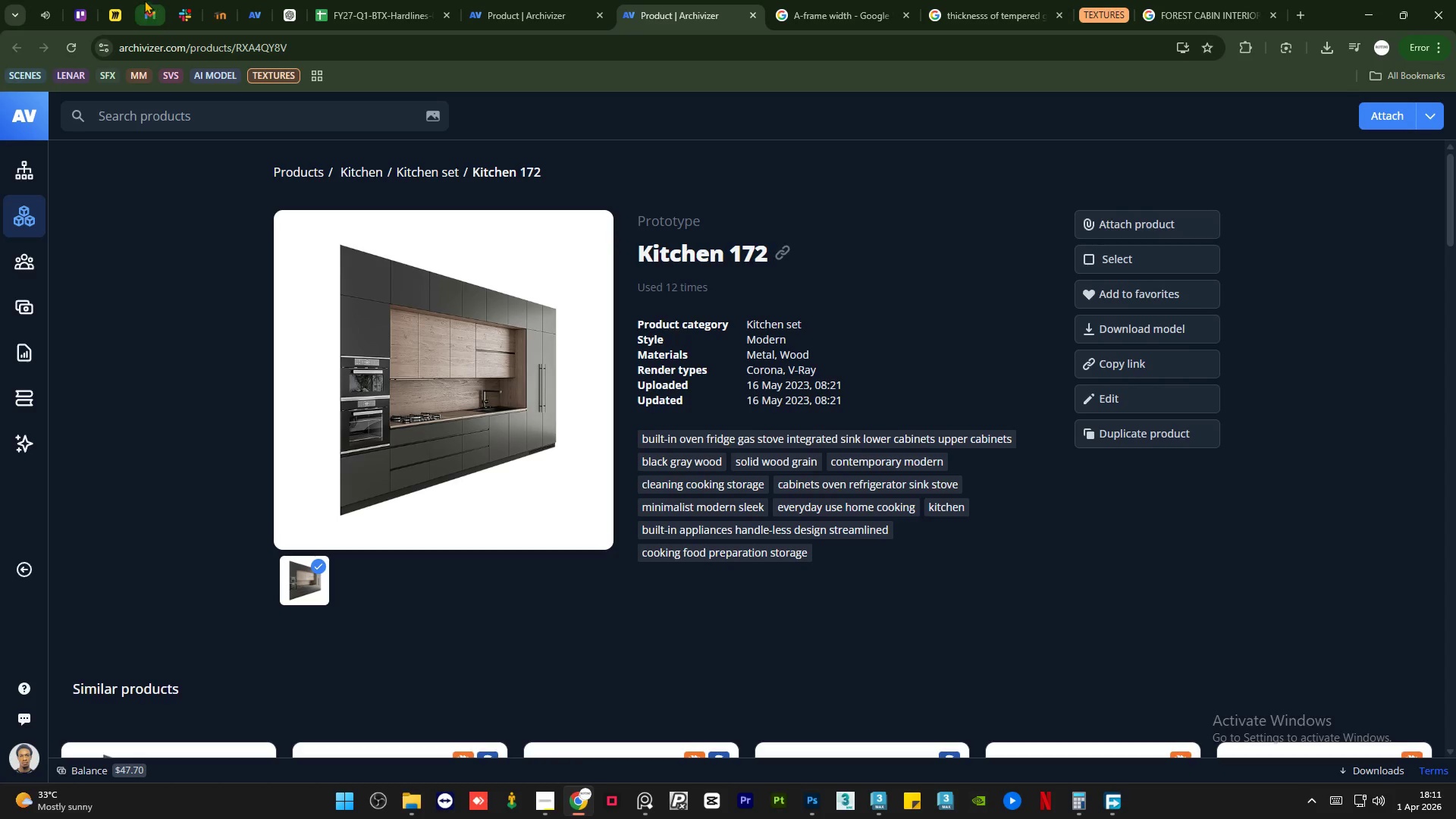 
left_click([162, 0])
 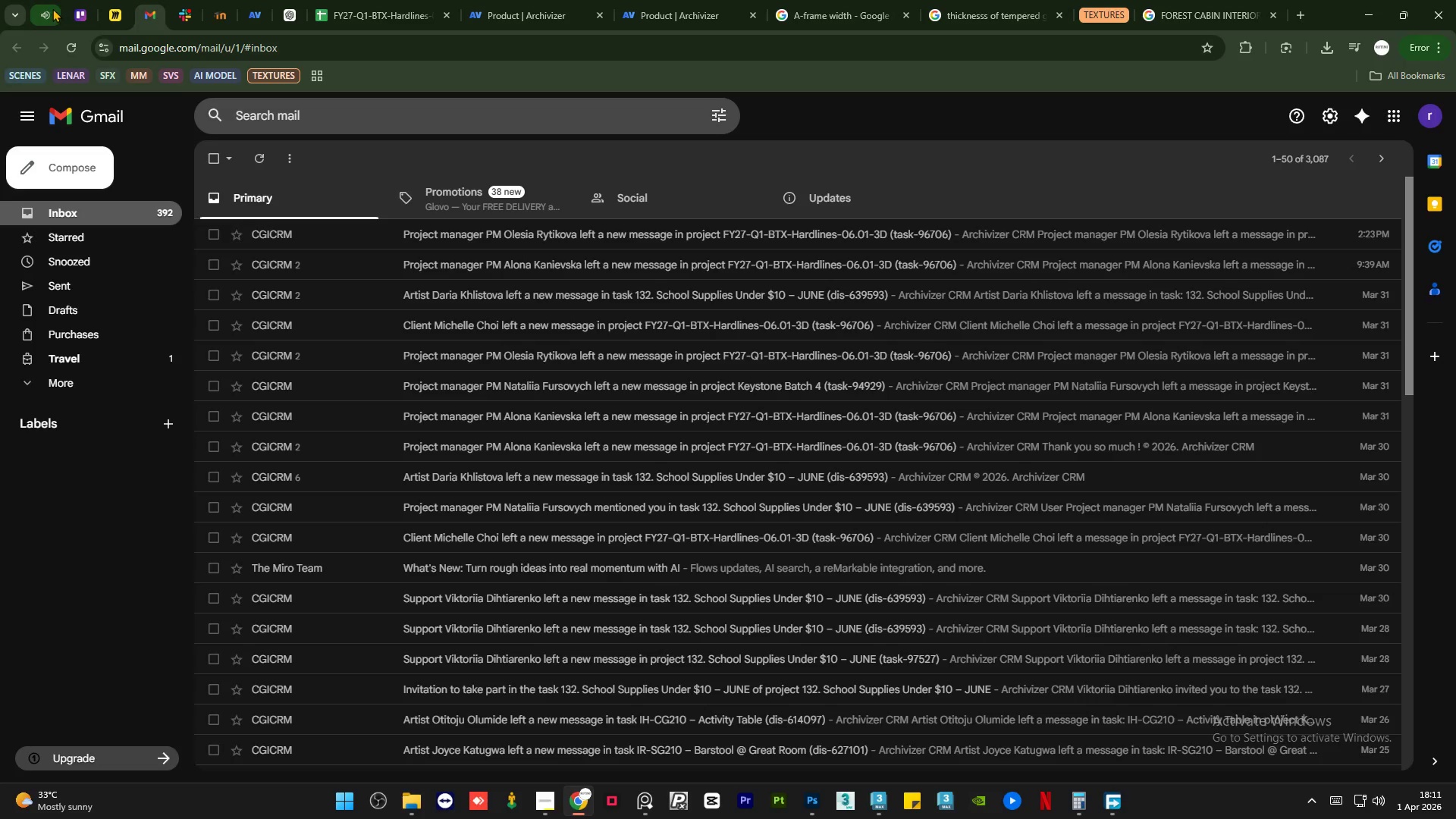 
left_click([52, 8])
 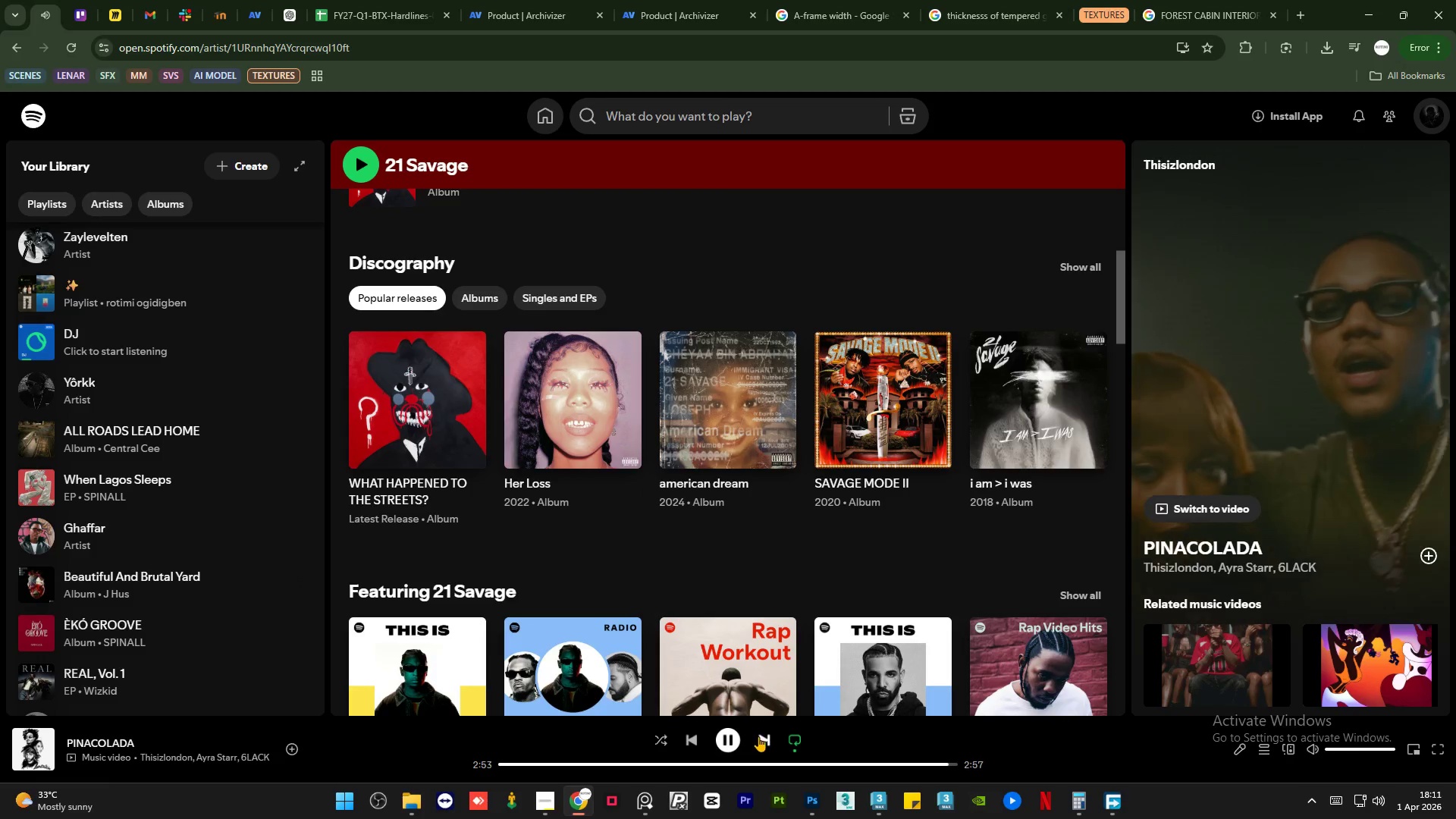 
left_click([761, 738])
 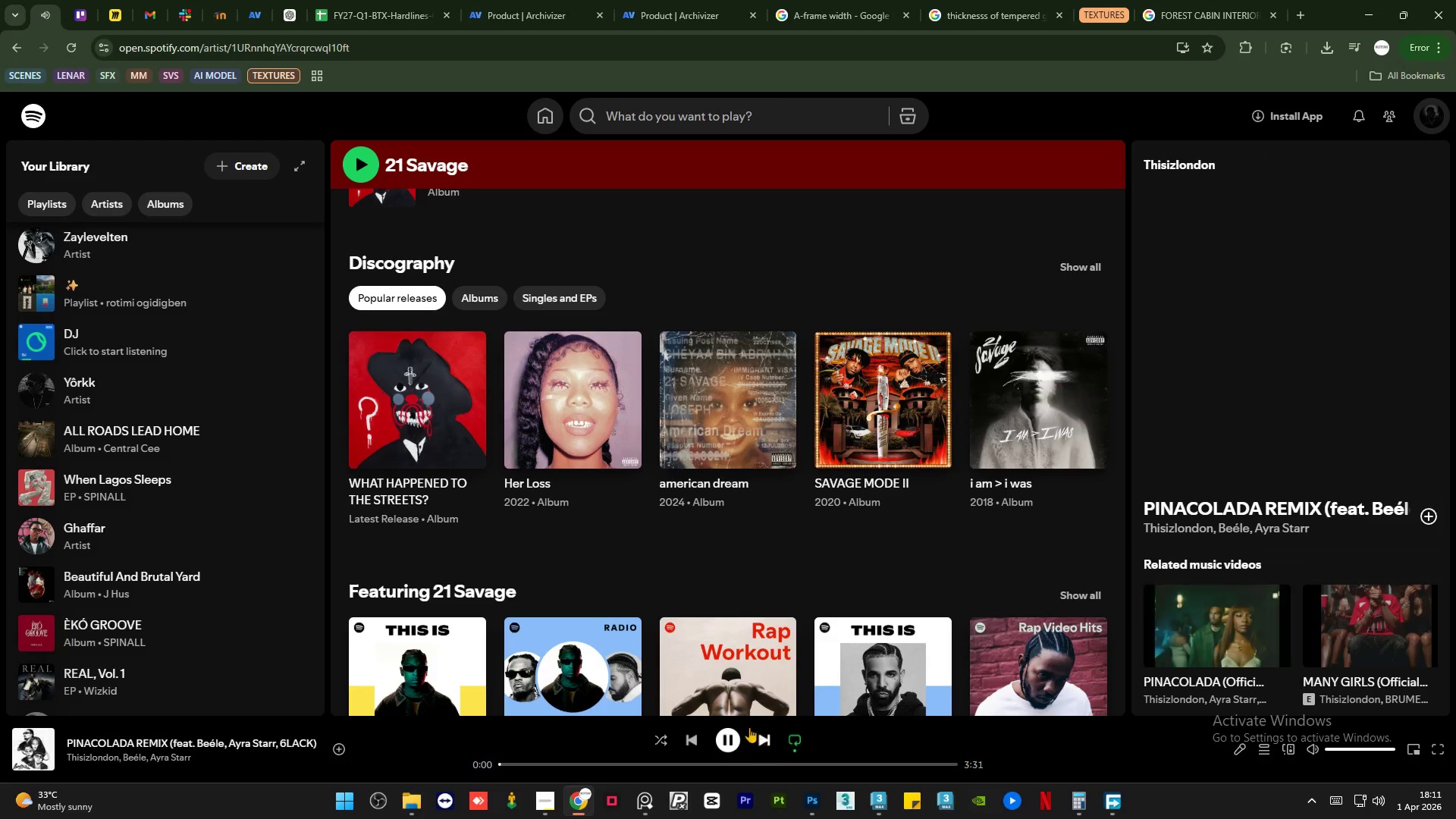 
scroll: coordinate [133, 502], scroll_direction: down, amount: 2.0
 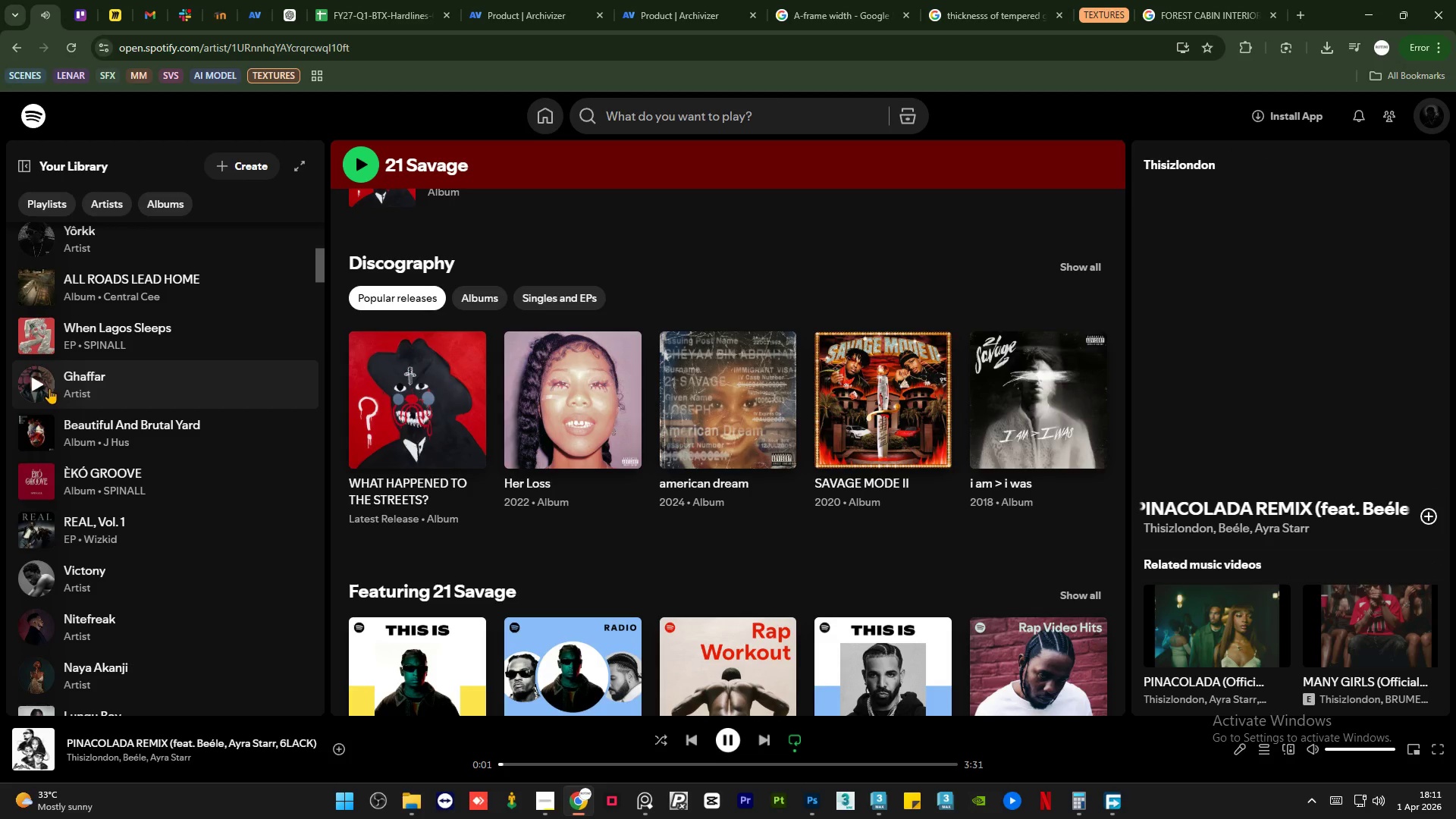 
left_click([39, 385])
 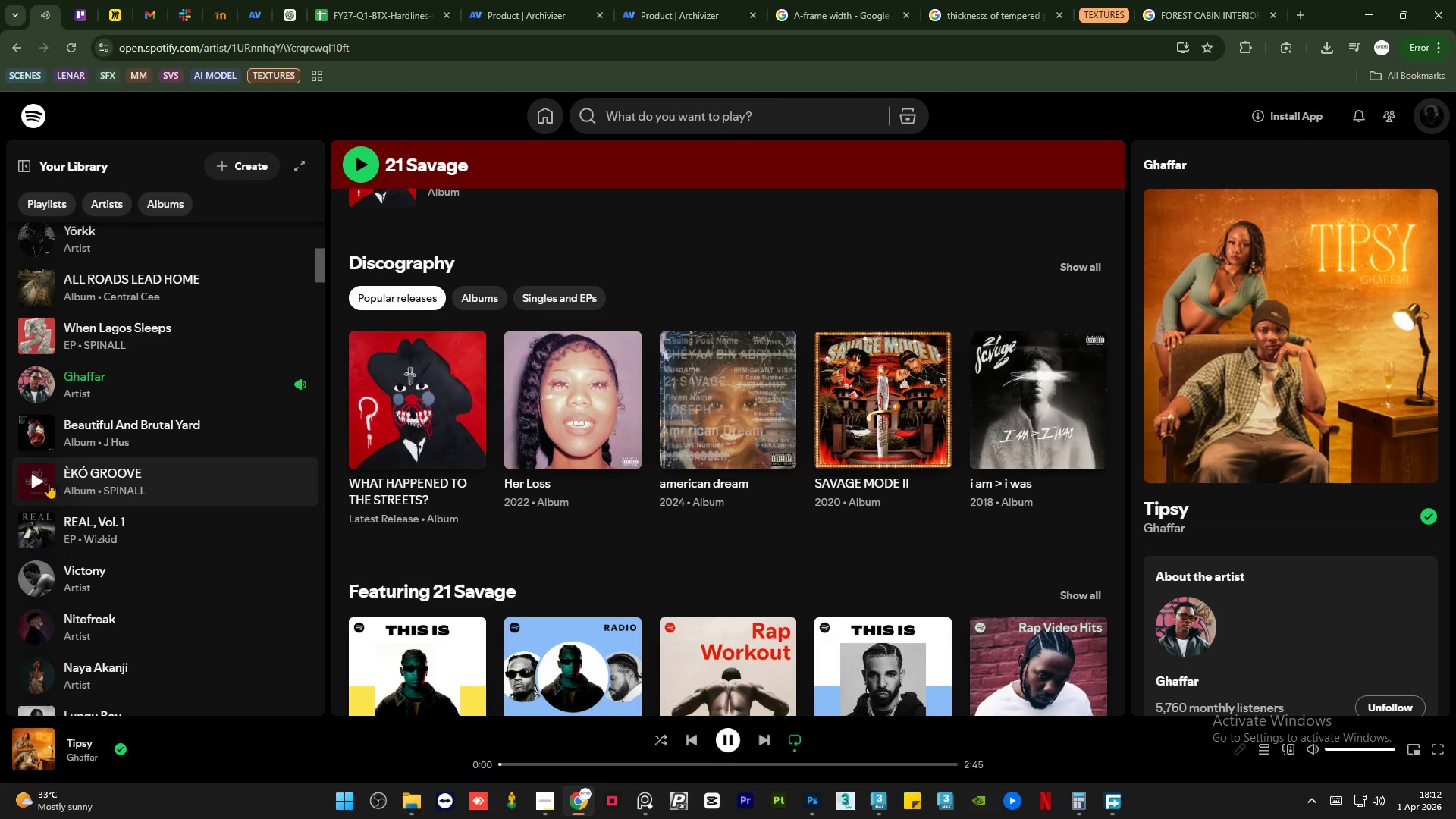 
scroll: coordinate [96, 495], scroll_direction: up, amount: 5.0
 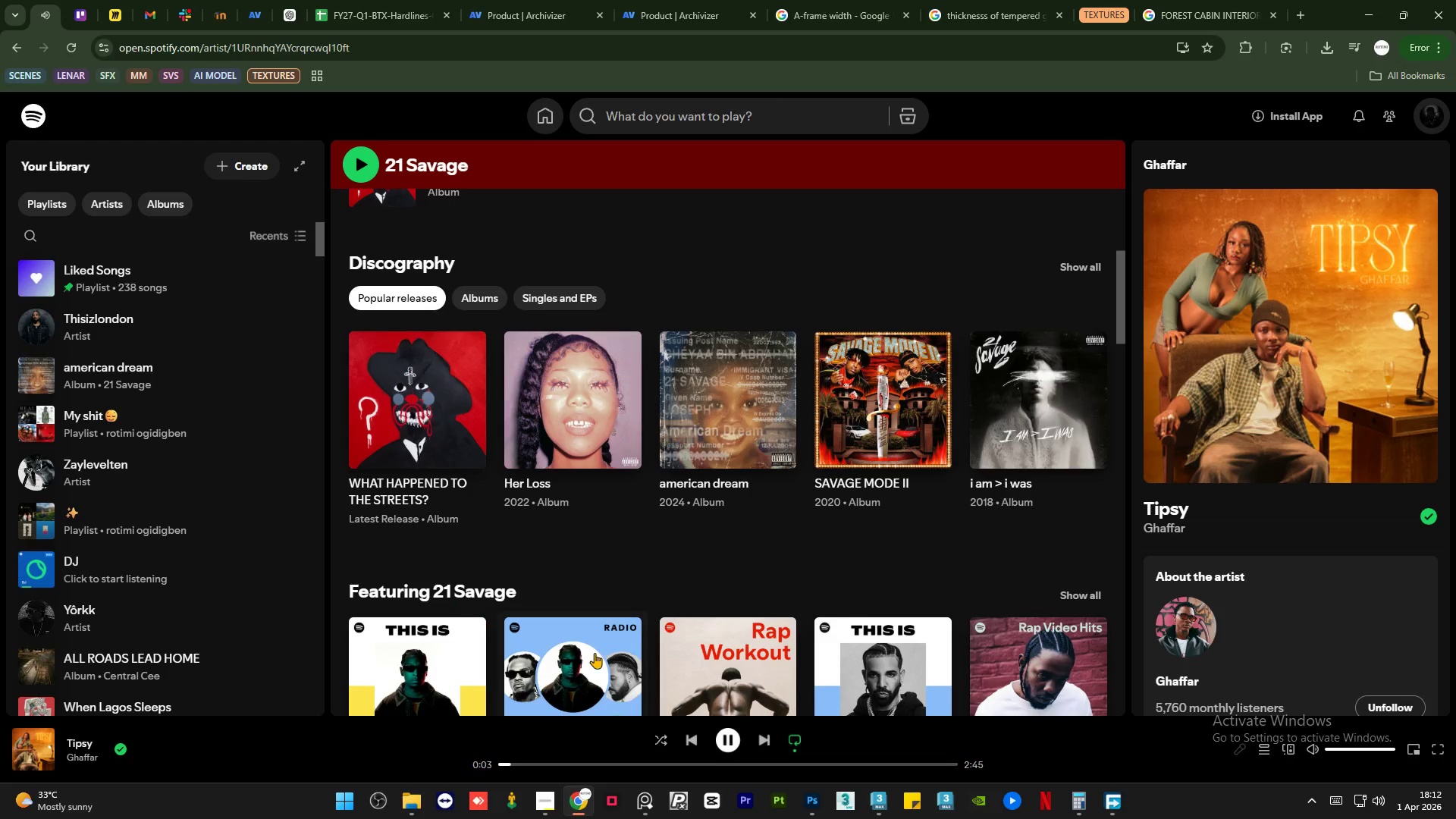 
left_click([611, 761])
 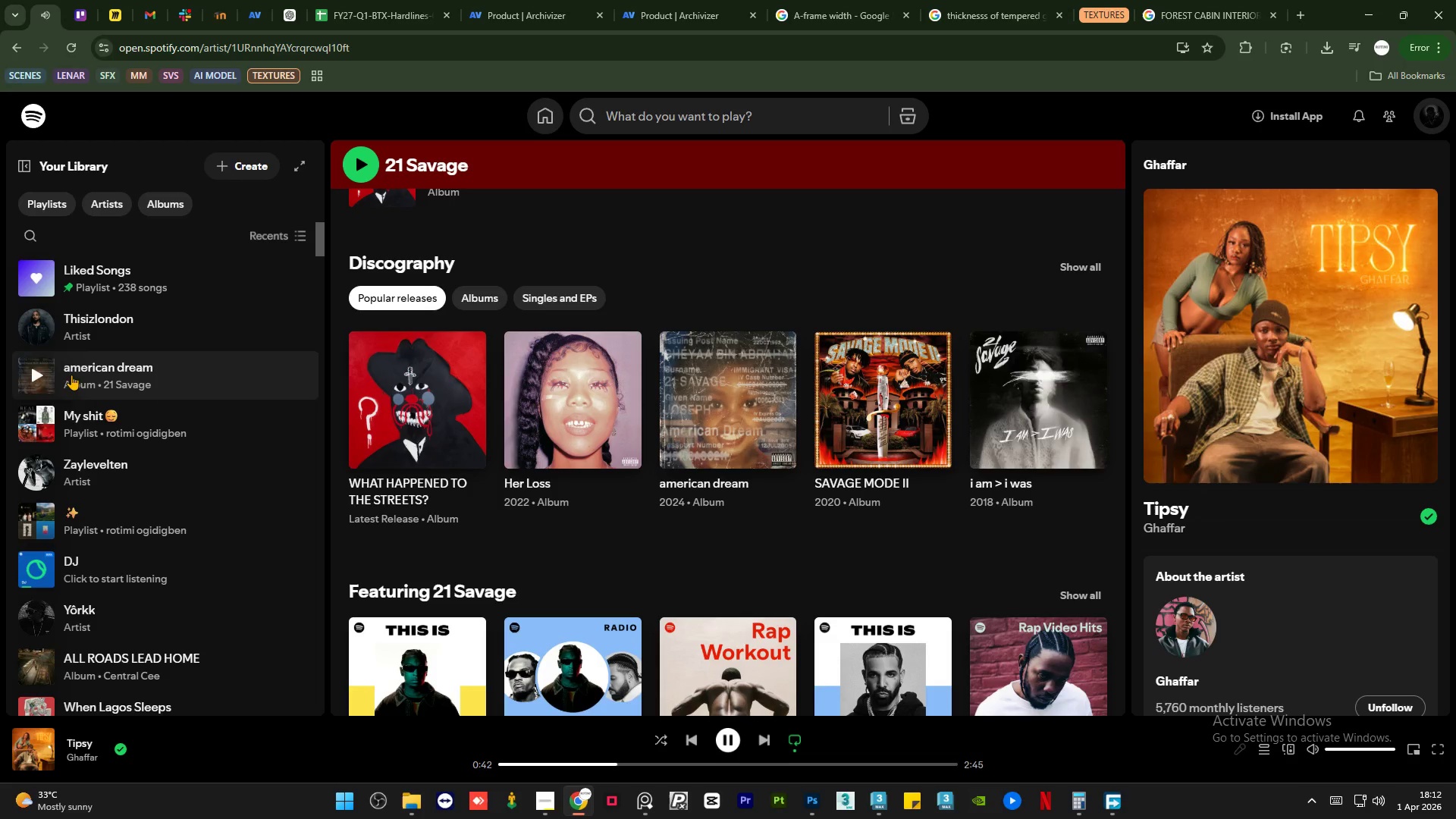 
left_click([37, 570])
 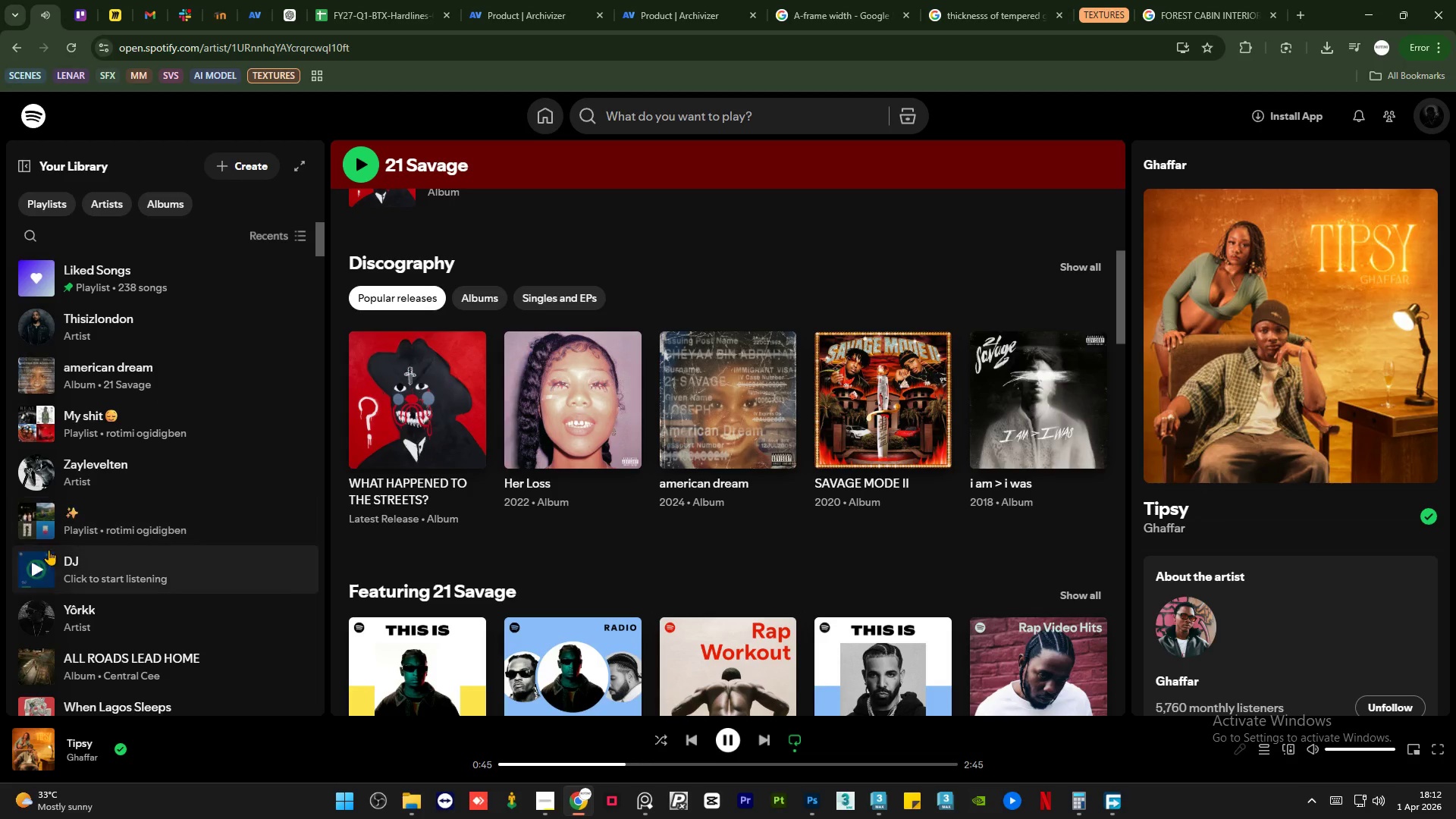 
left_click([36, 569])
 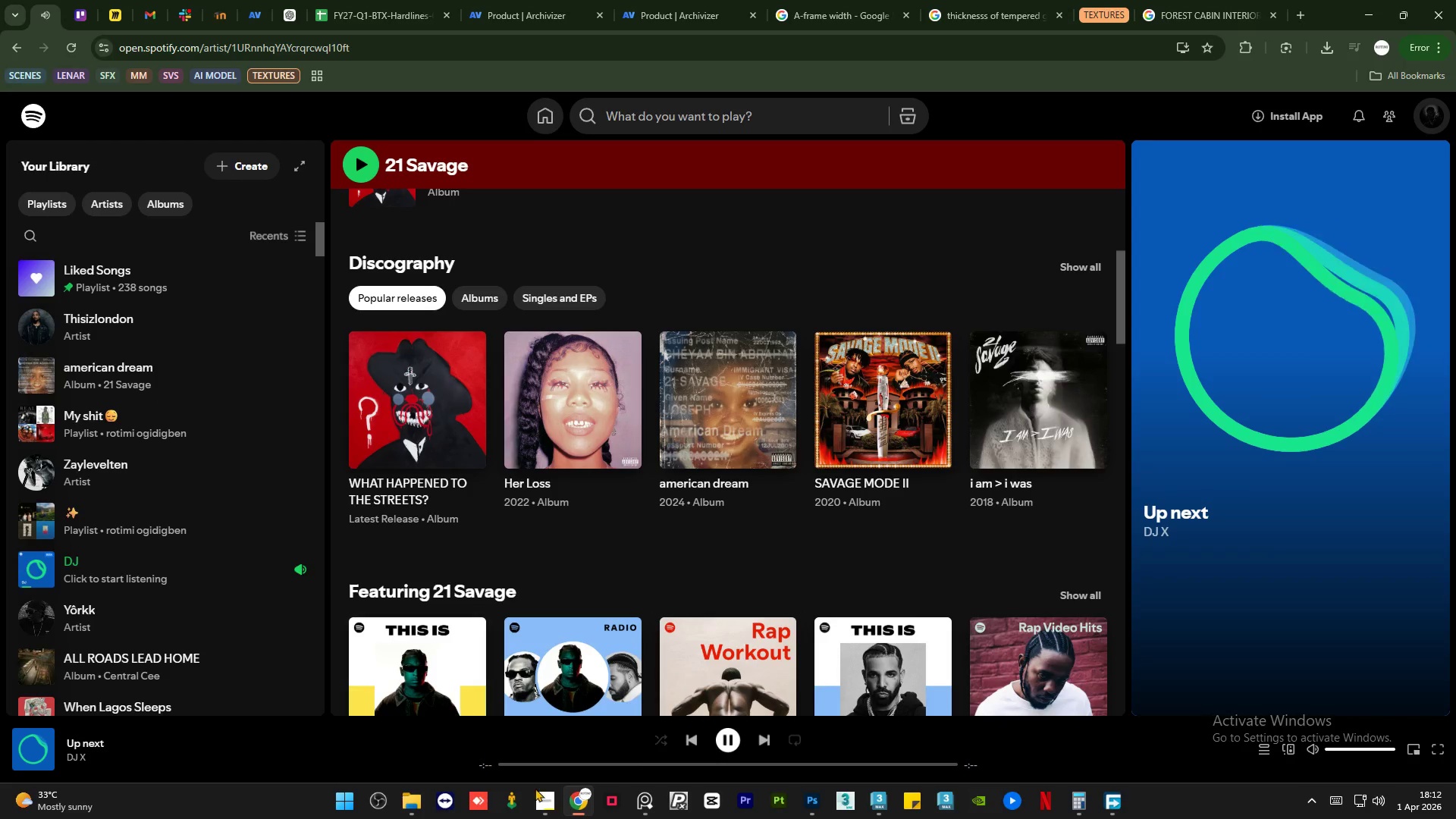 
left_click([550, 803])